 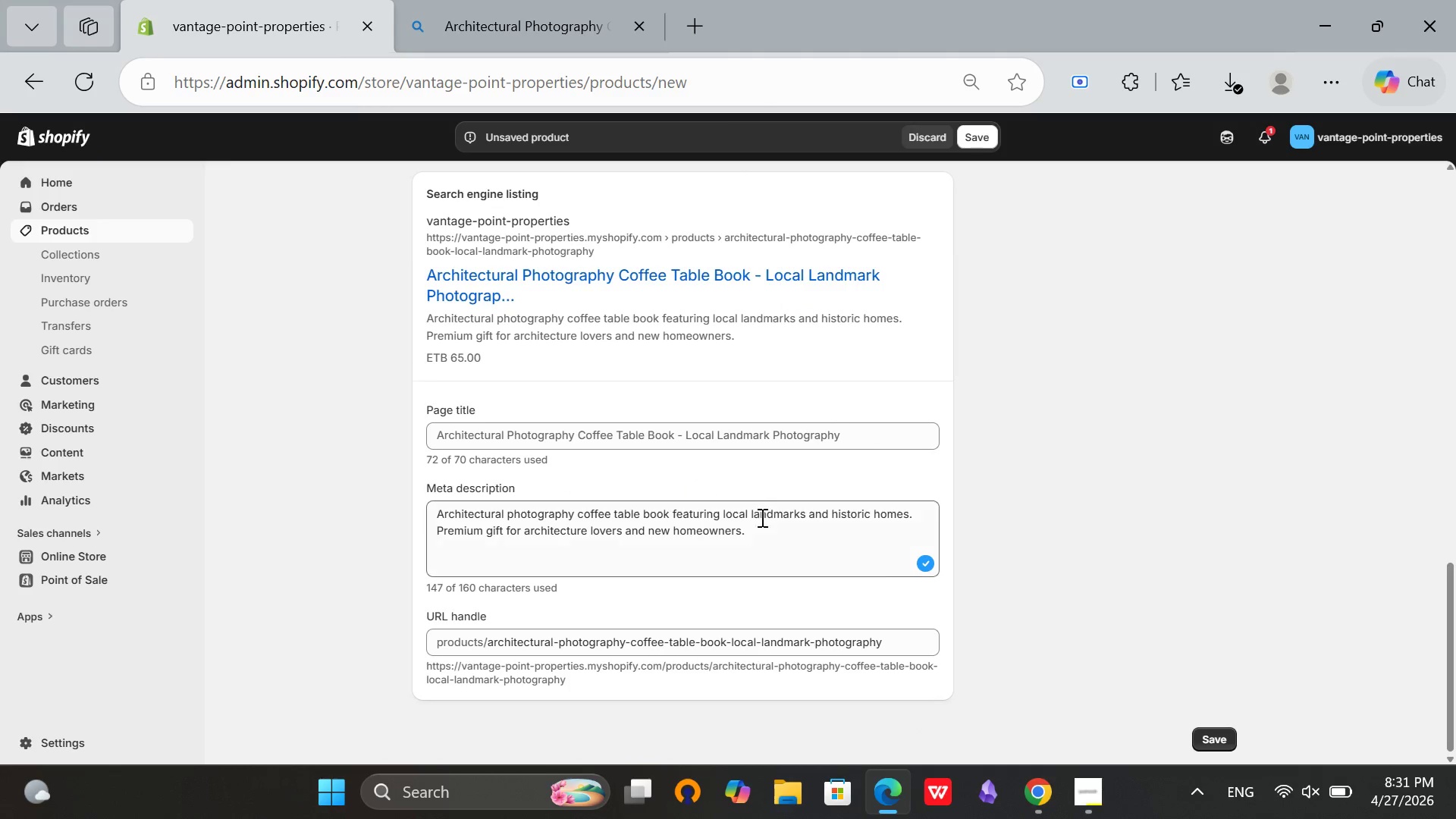 
left_click([895, 640])
 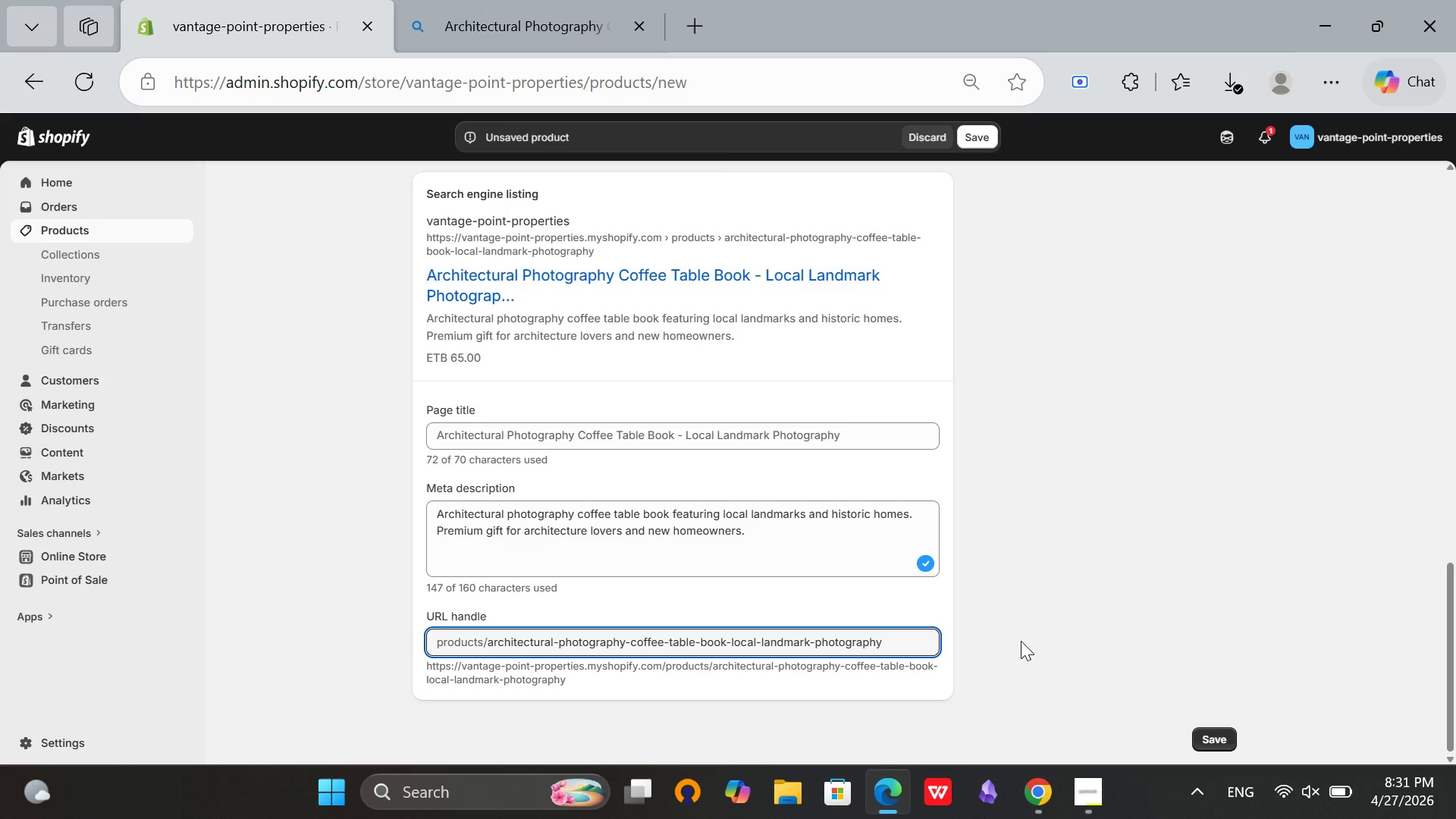 
wait(19.47)
 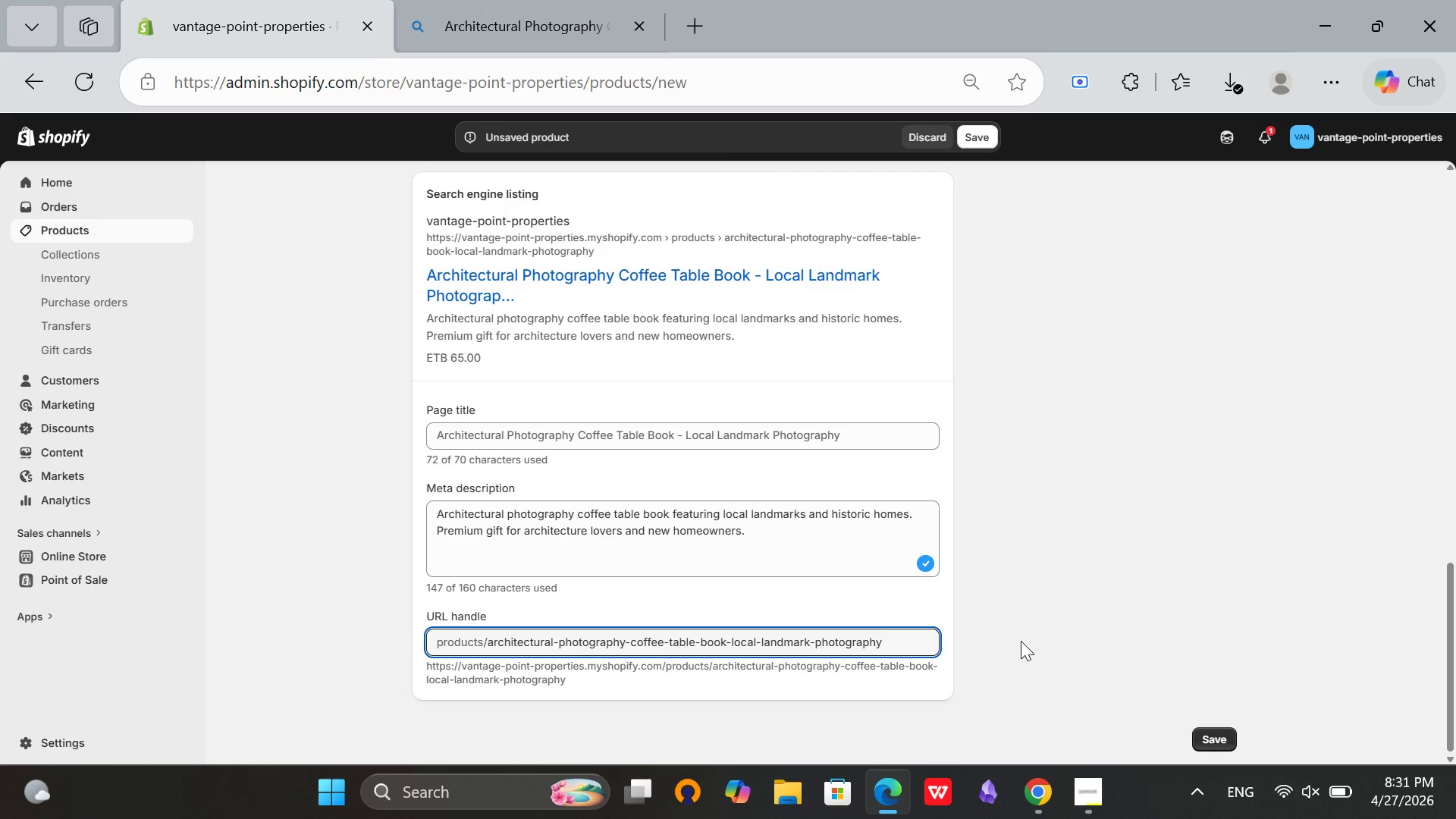 
left_click_drag(start_coordinate=[701, 645], to_coordinate=[632, 638])
 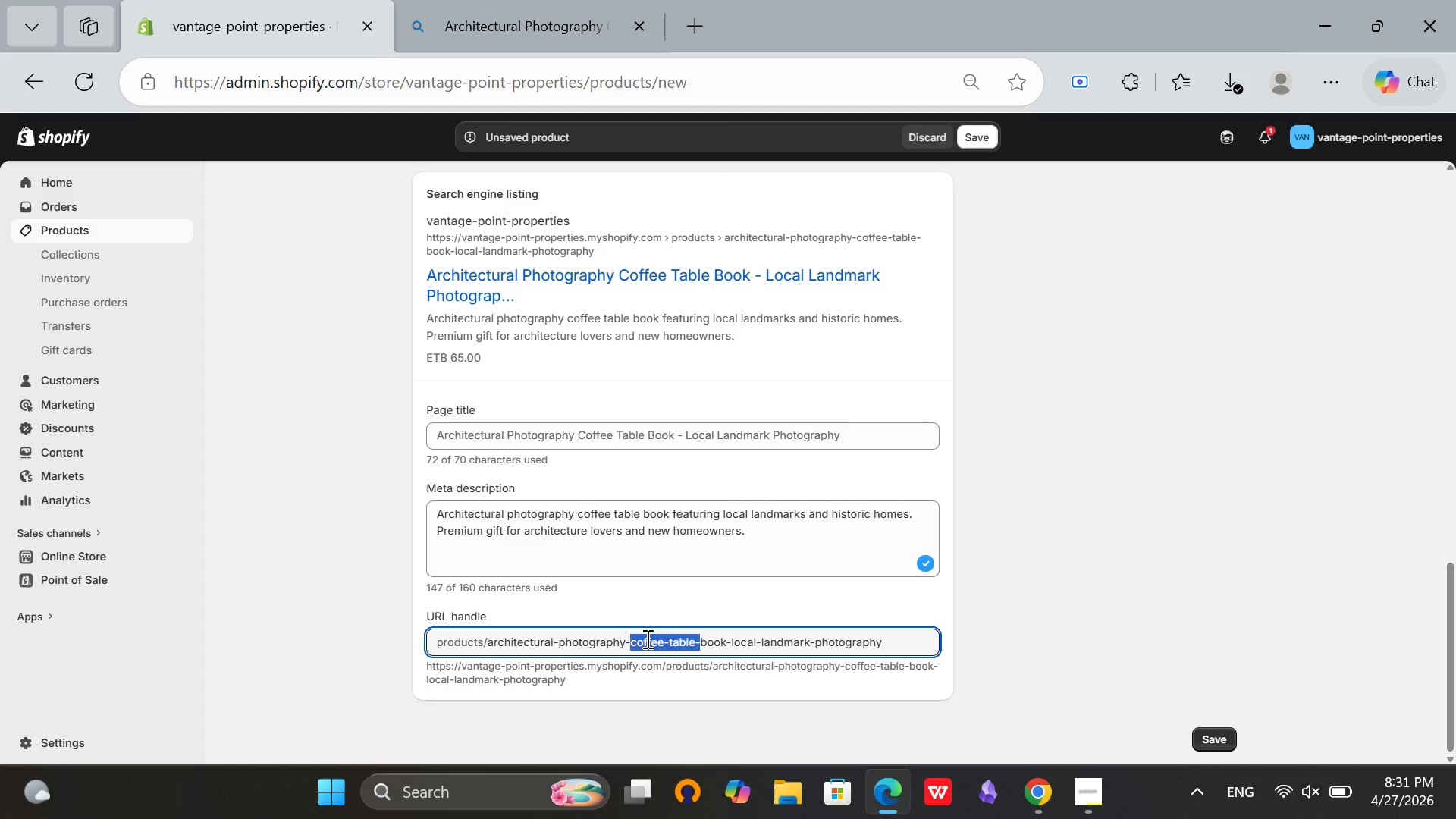 
key(Backspace)
 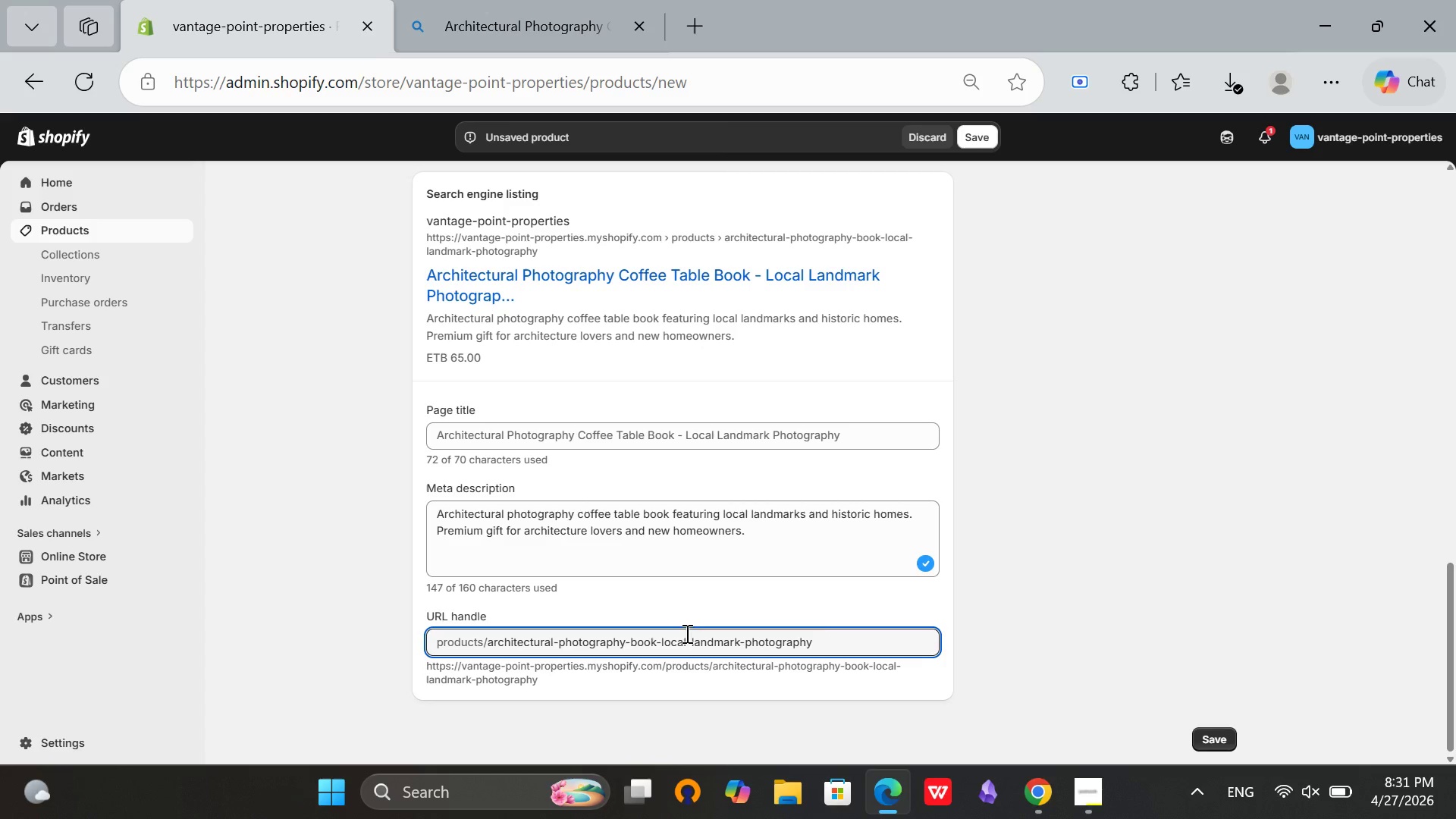 
left_click_drag(start_coordinate=[656, 639], to_coordinate=[855, 639])
 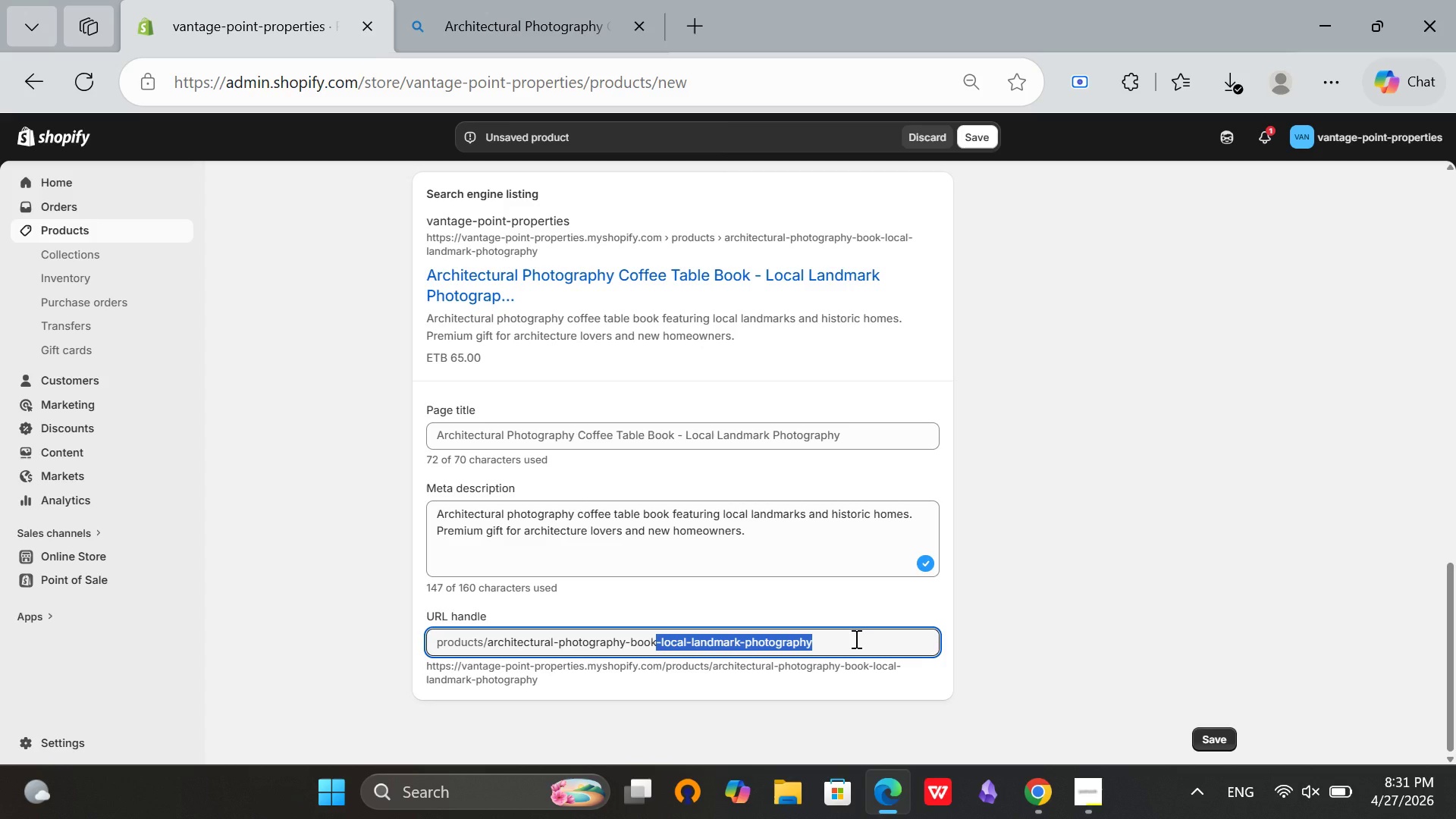 
key(Backspace)
 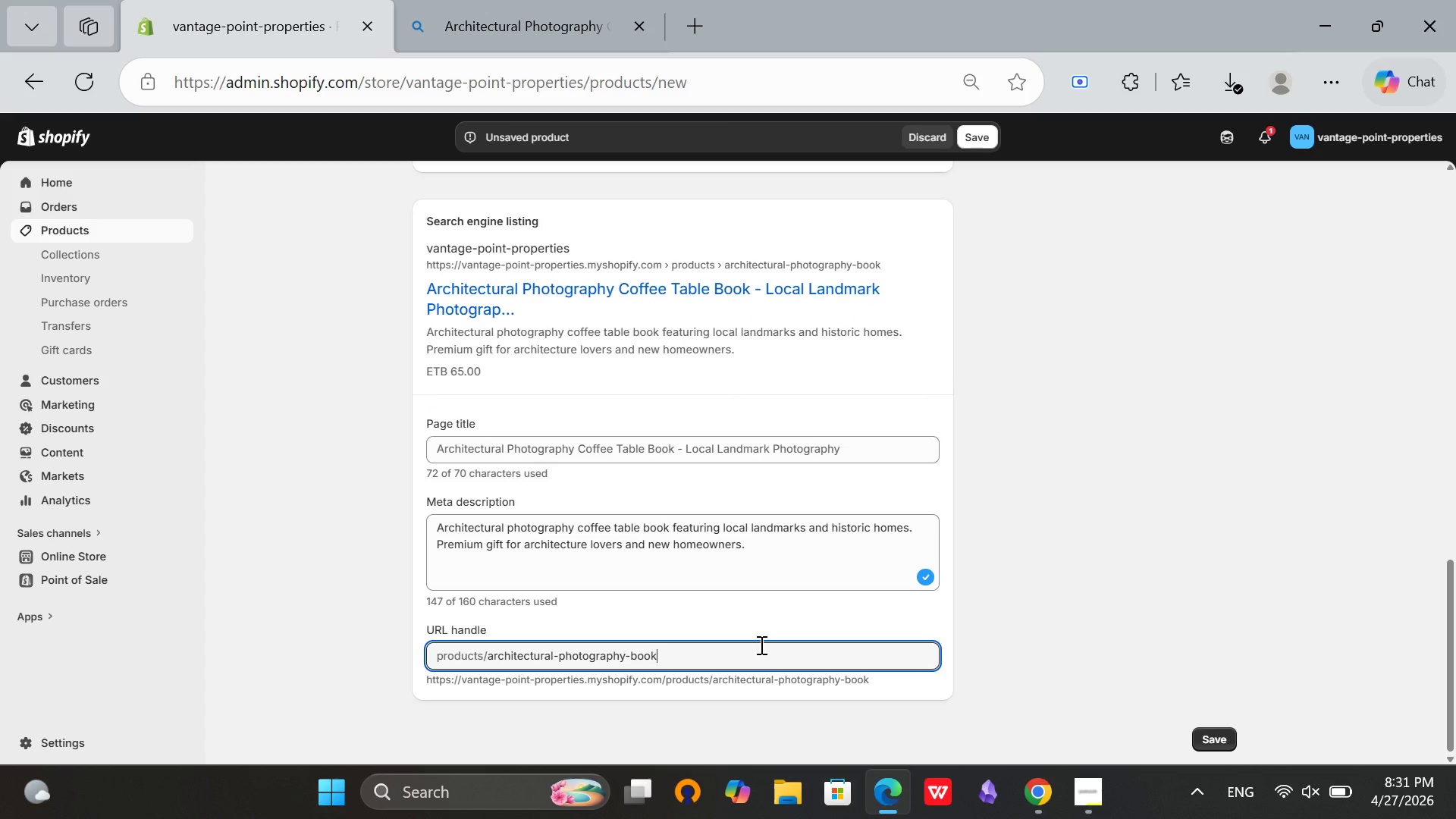 
left_click([806, 627])
 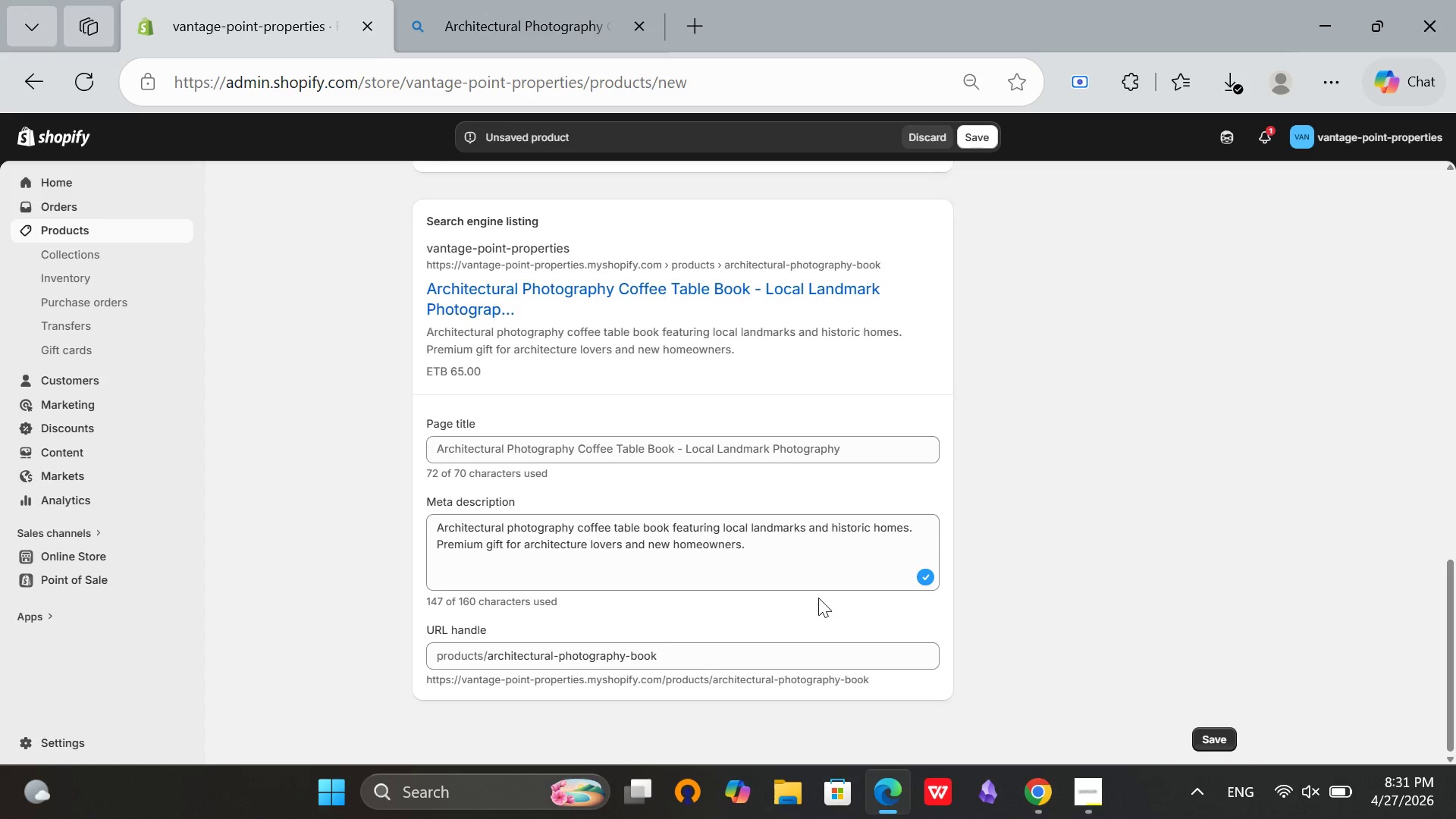 
scroll: coordinate [818, 598], scroll_direction: up, amount: 5.0
 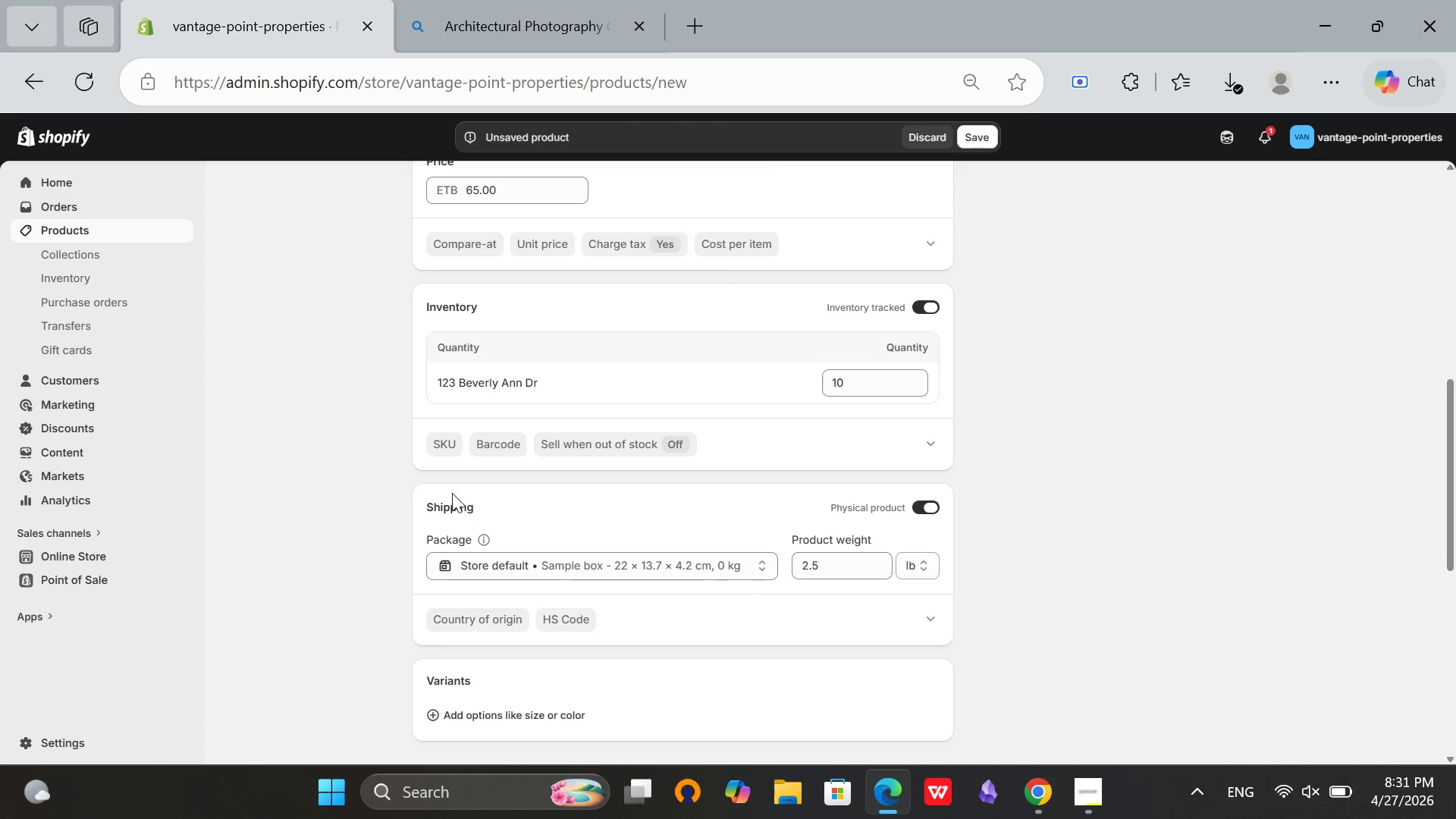 
left_click([451, 439])
 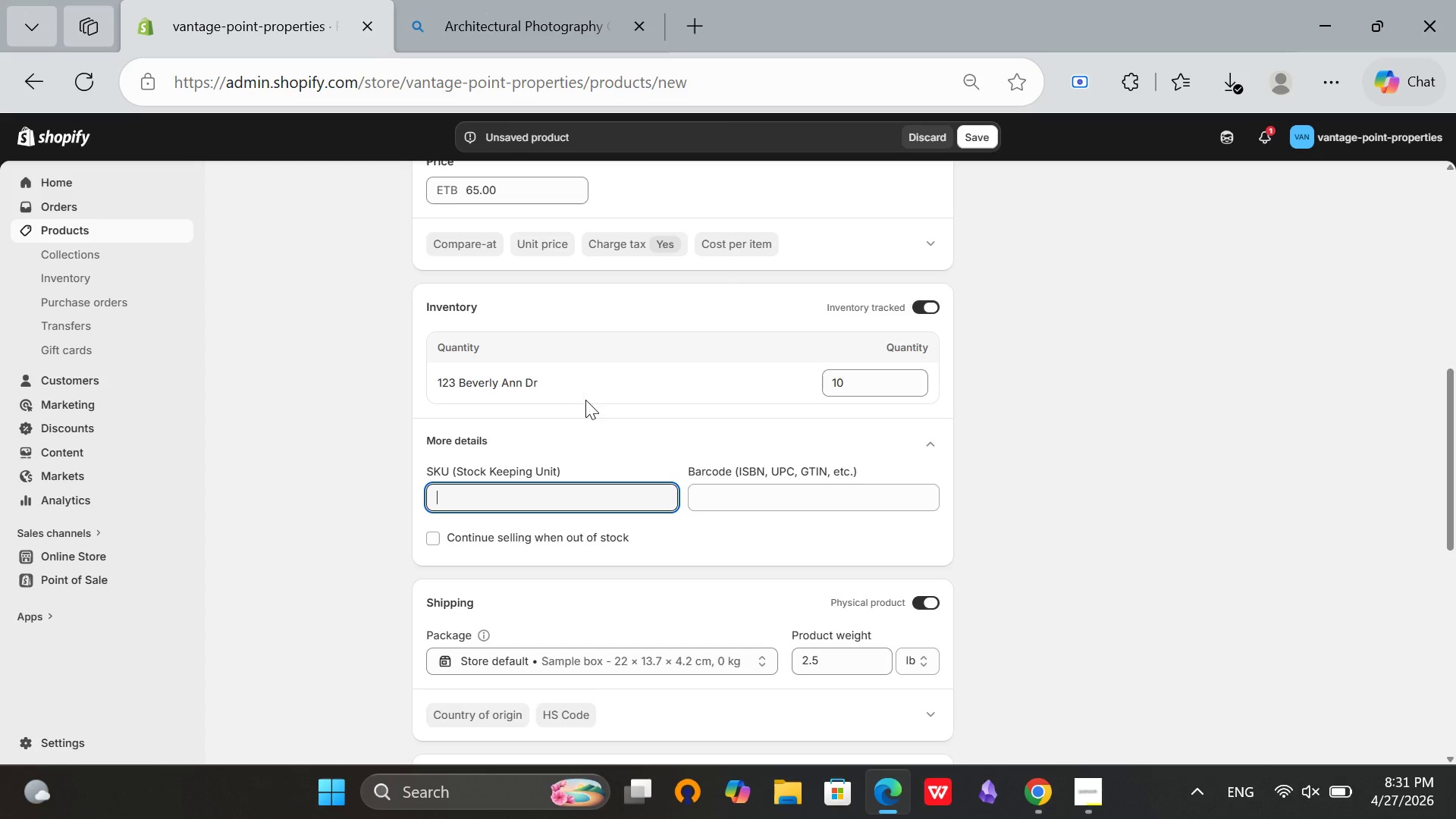 
type(VPP)
 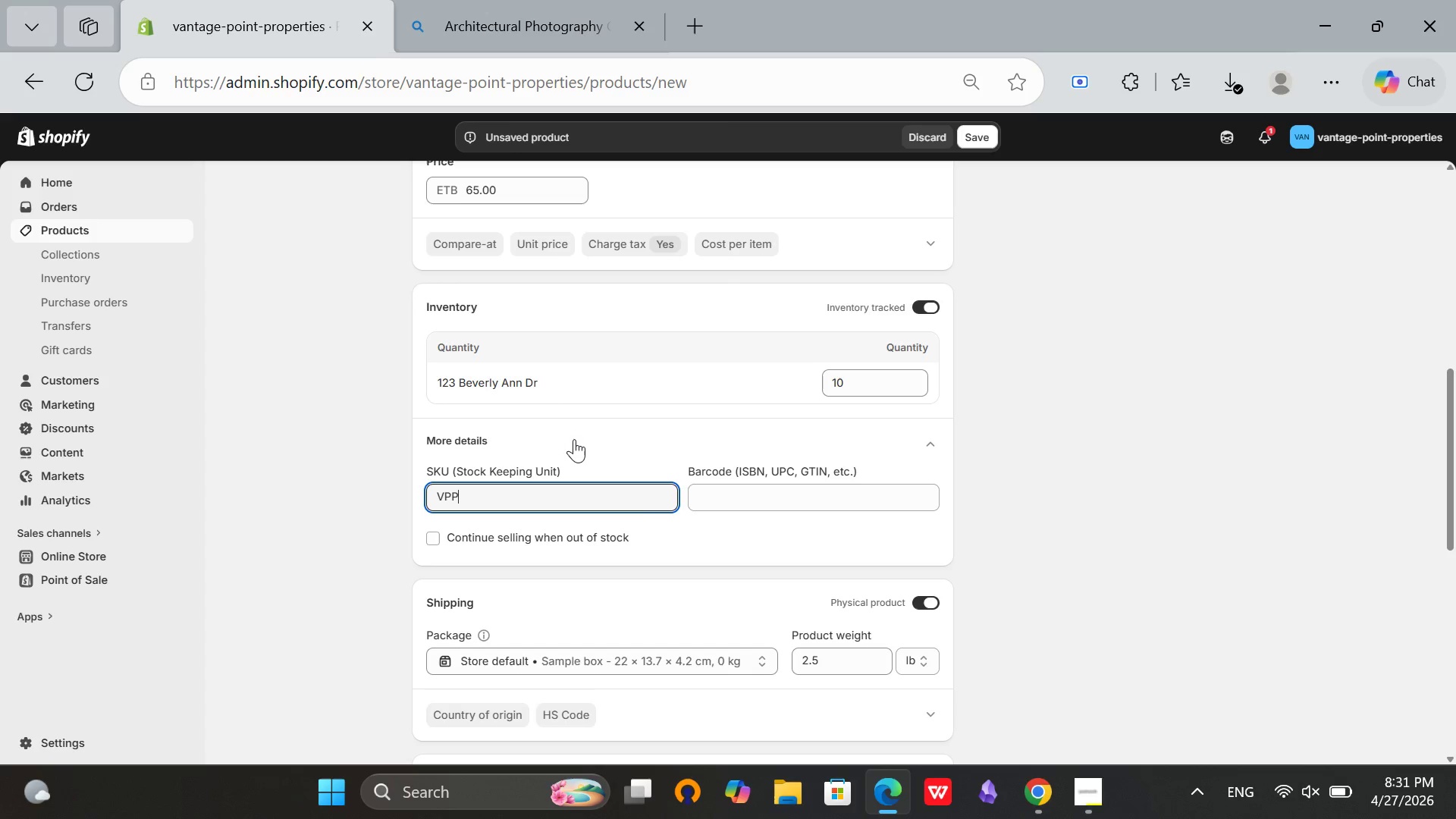 
type(-BOK-004)
 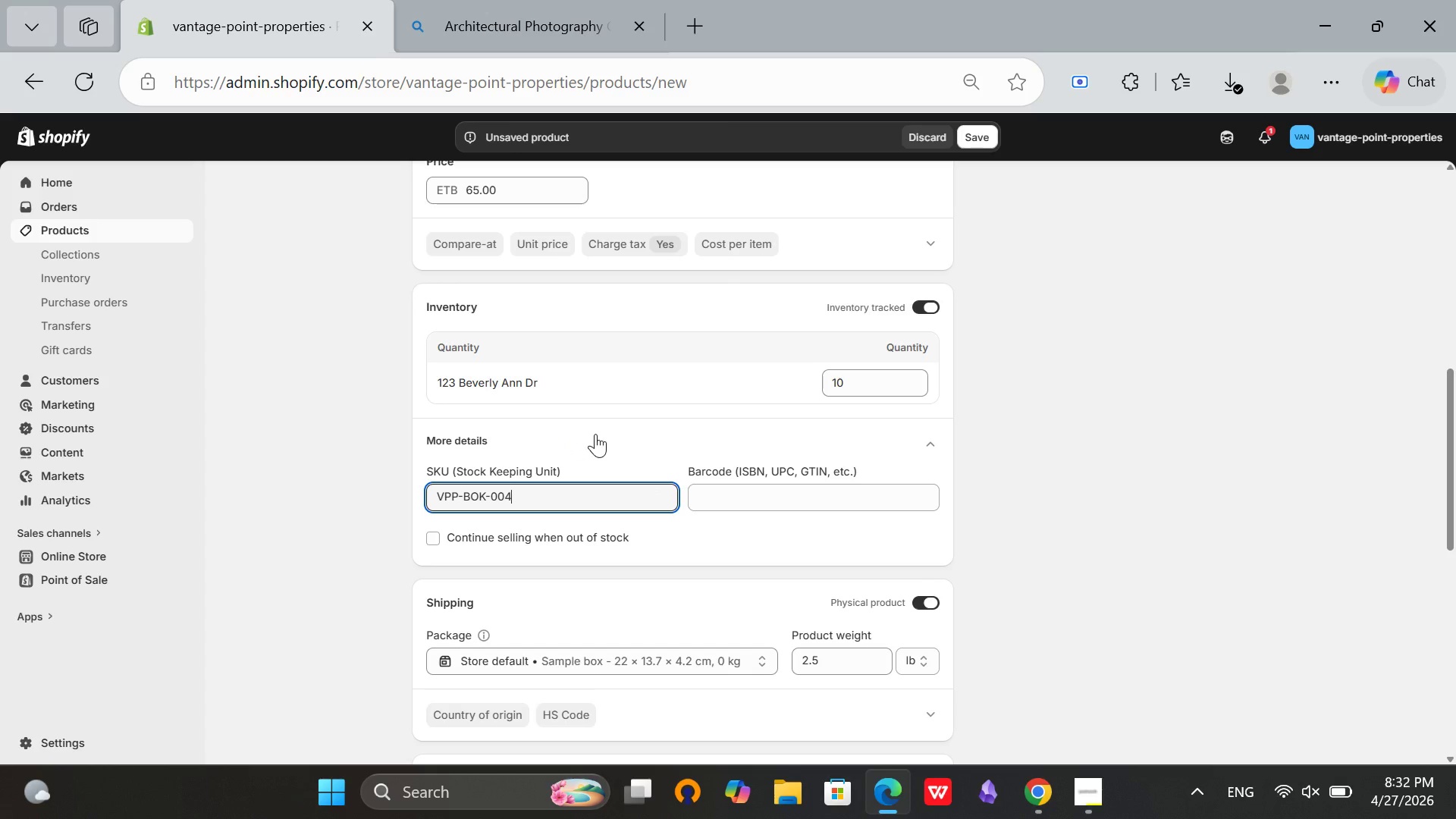 
key(CapsLock)
 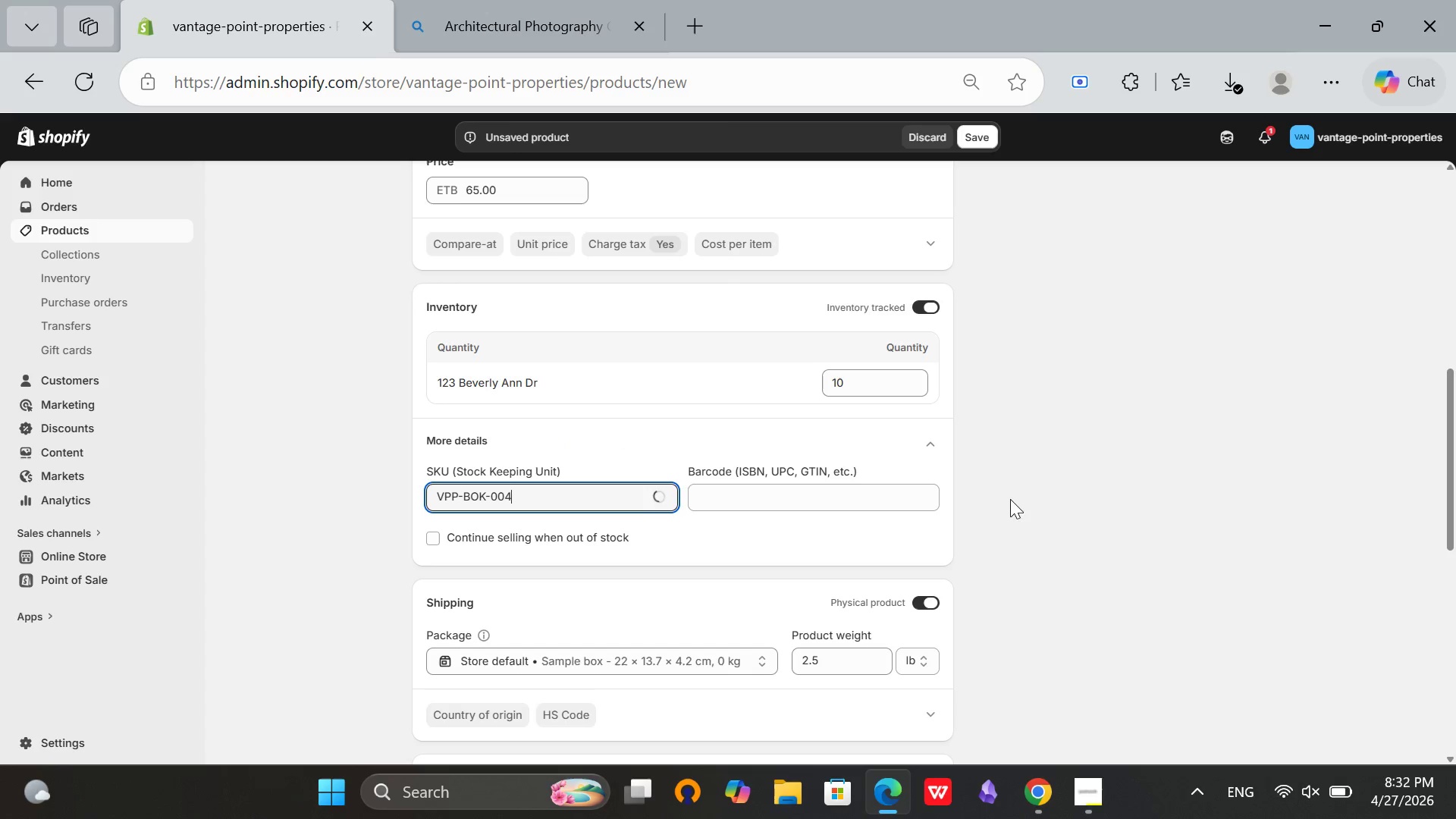 
left_click([1018, 497])
 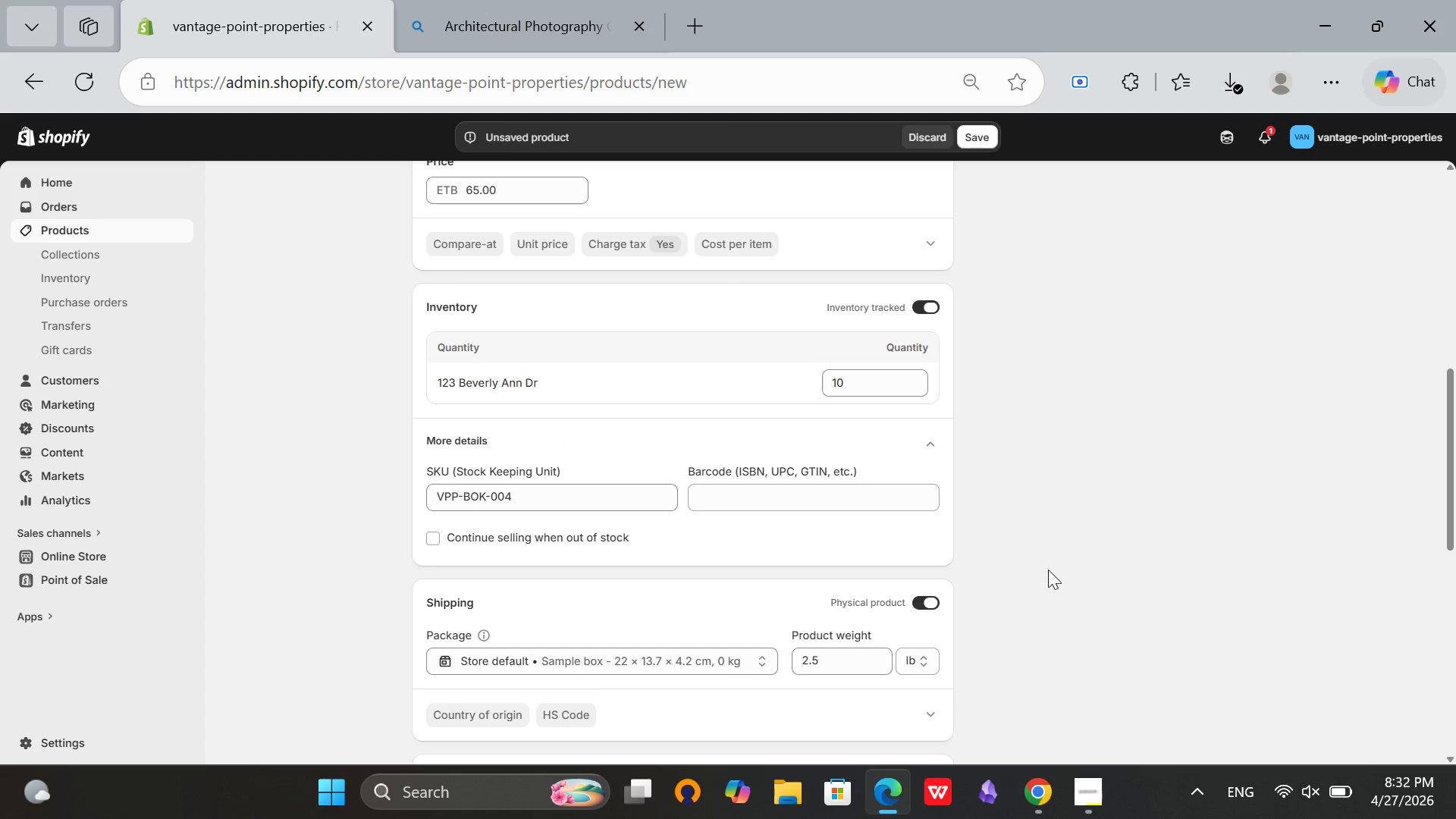 
scroll: coordinate [575, 462], scroll_direction: up, amount: 4.0
 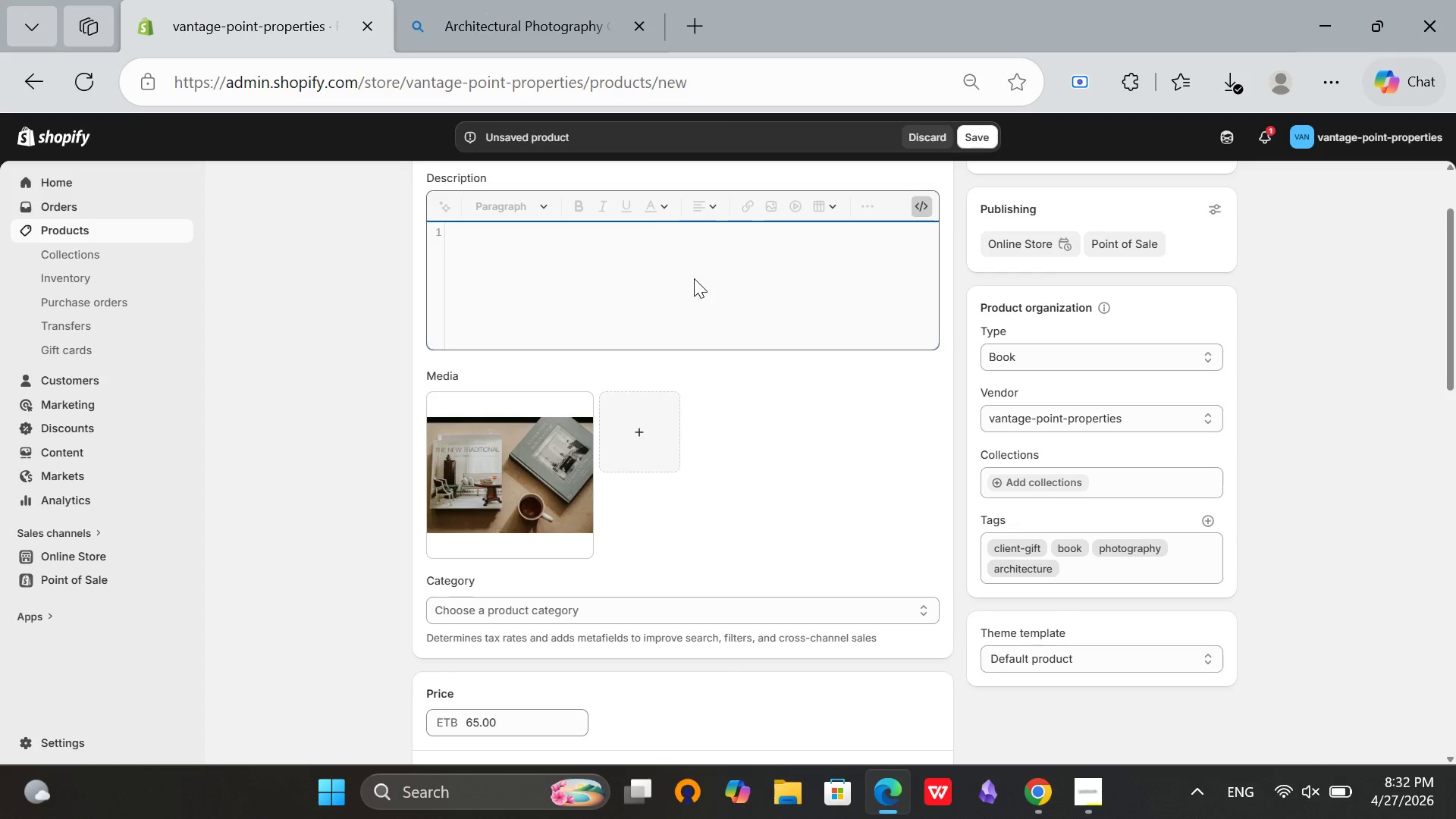 
type(<h3[Mute]>)
 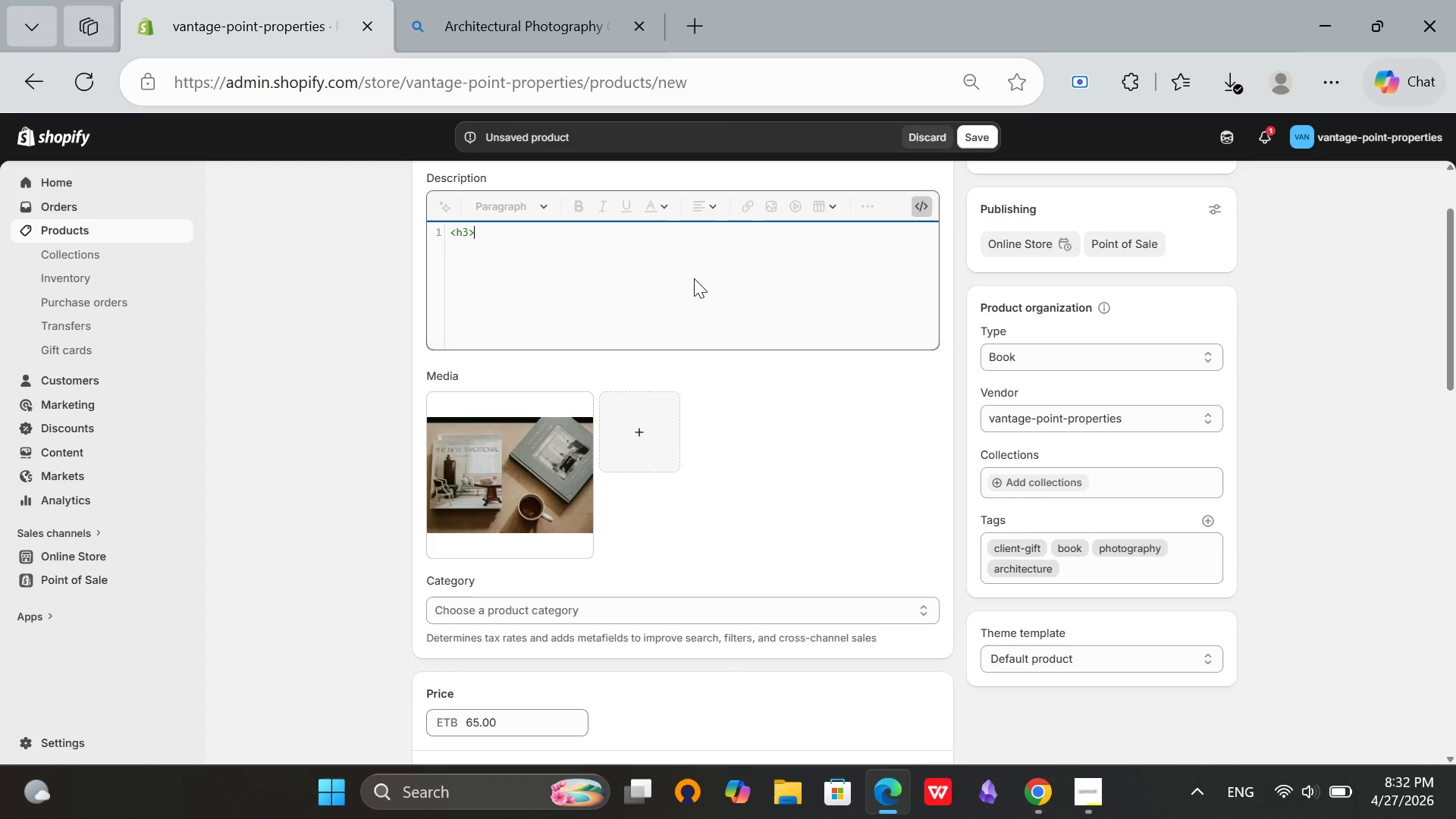 
type(Inspiration for the Discrening Homeowners)
key(Backspace)
type(</h4)
key(Backspace)
type(3><p>This hardcover coffe table)
 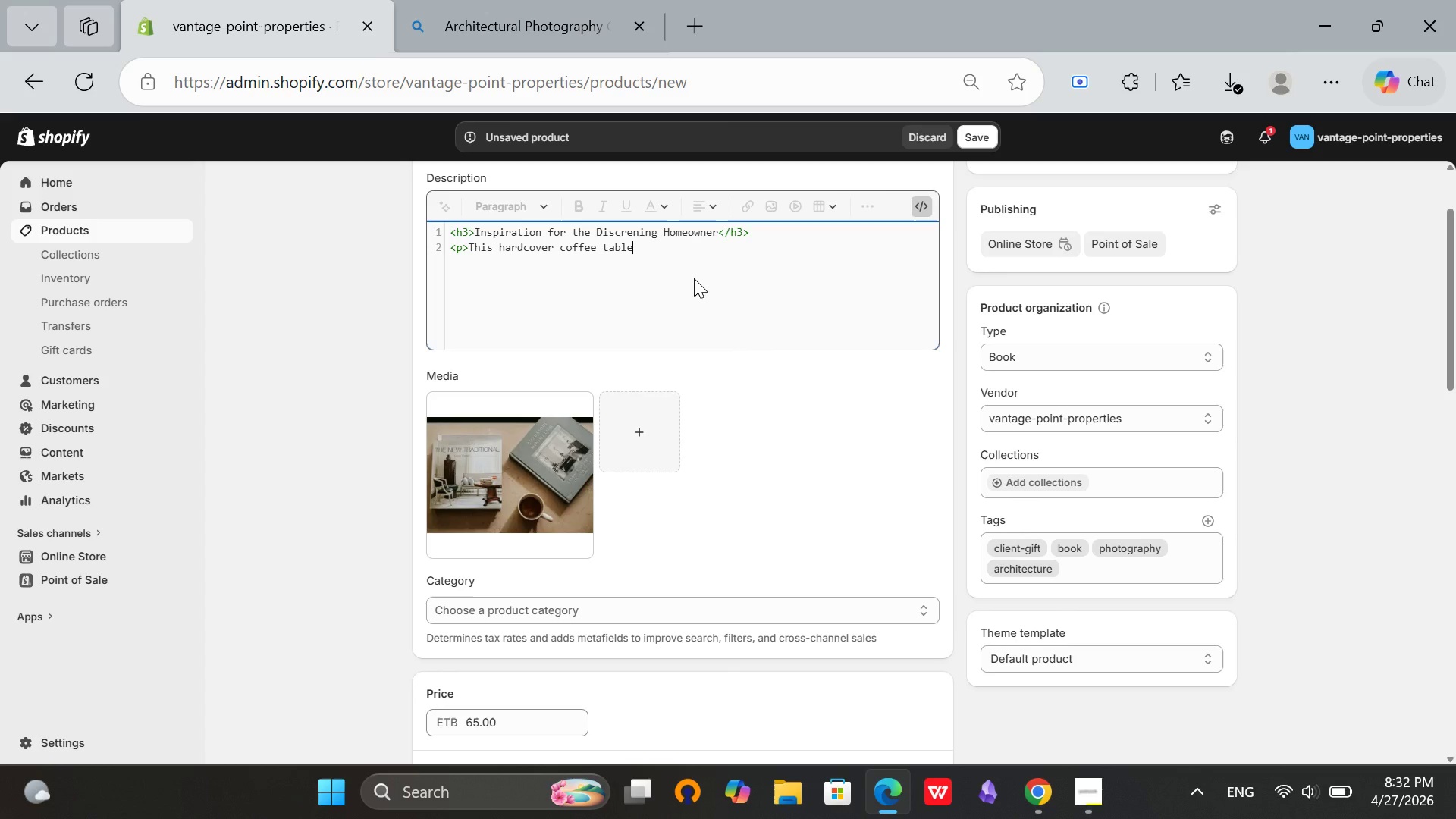 
hold_key(key=Enter, duration=0.31)
 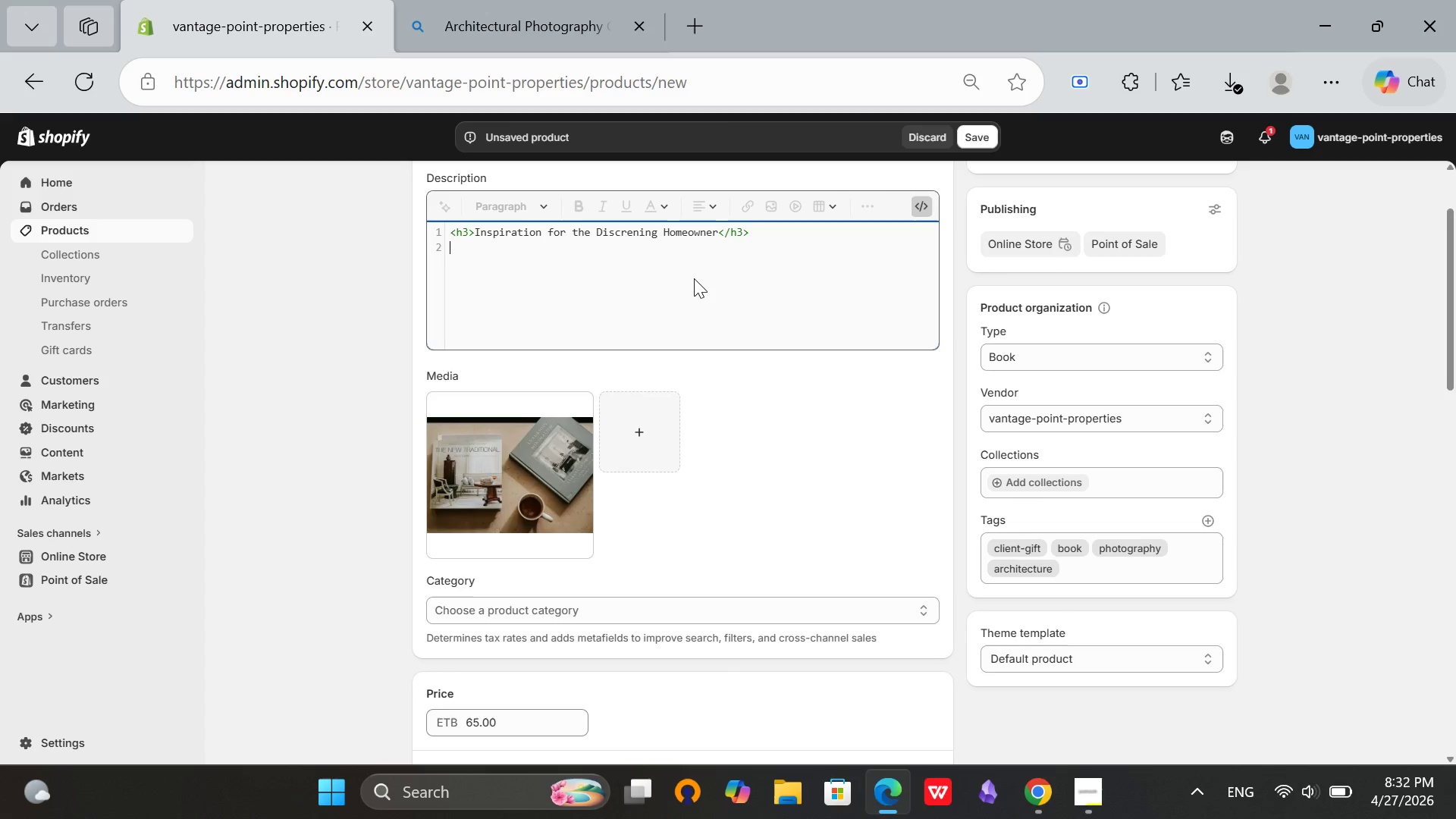 
type( book features 120 pages of stunning architectural photography captured by local artists. From mid-century modern residences to historic Victorian mansions.)
key(Backspace)
type(,[Mute] each image celebrates the regions)
key(Backspace)
type('s diverse architectural heritage.</p>)
 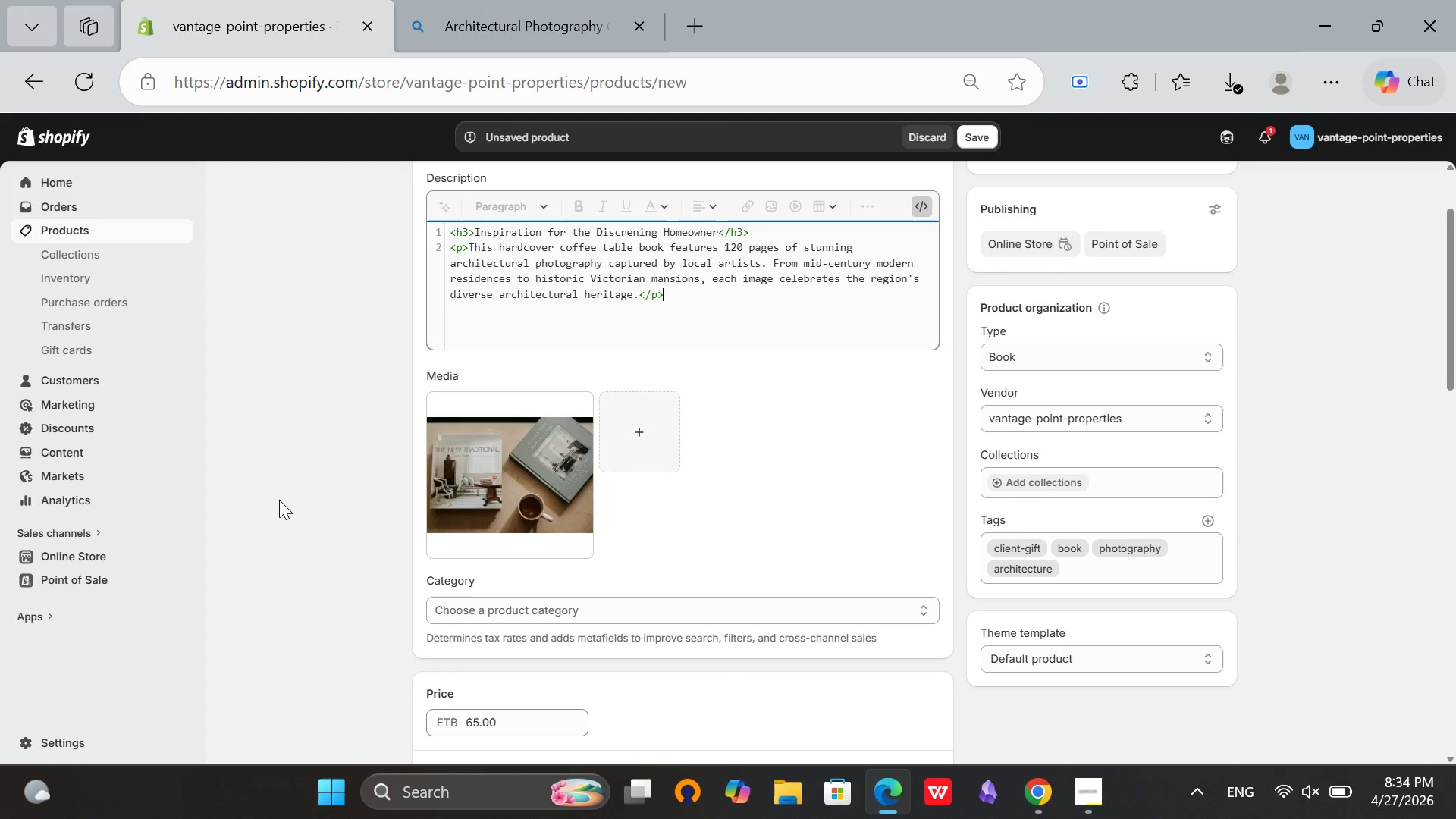 
key(Enter)
 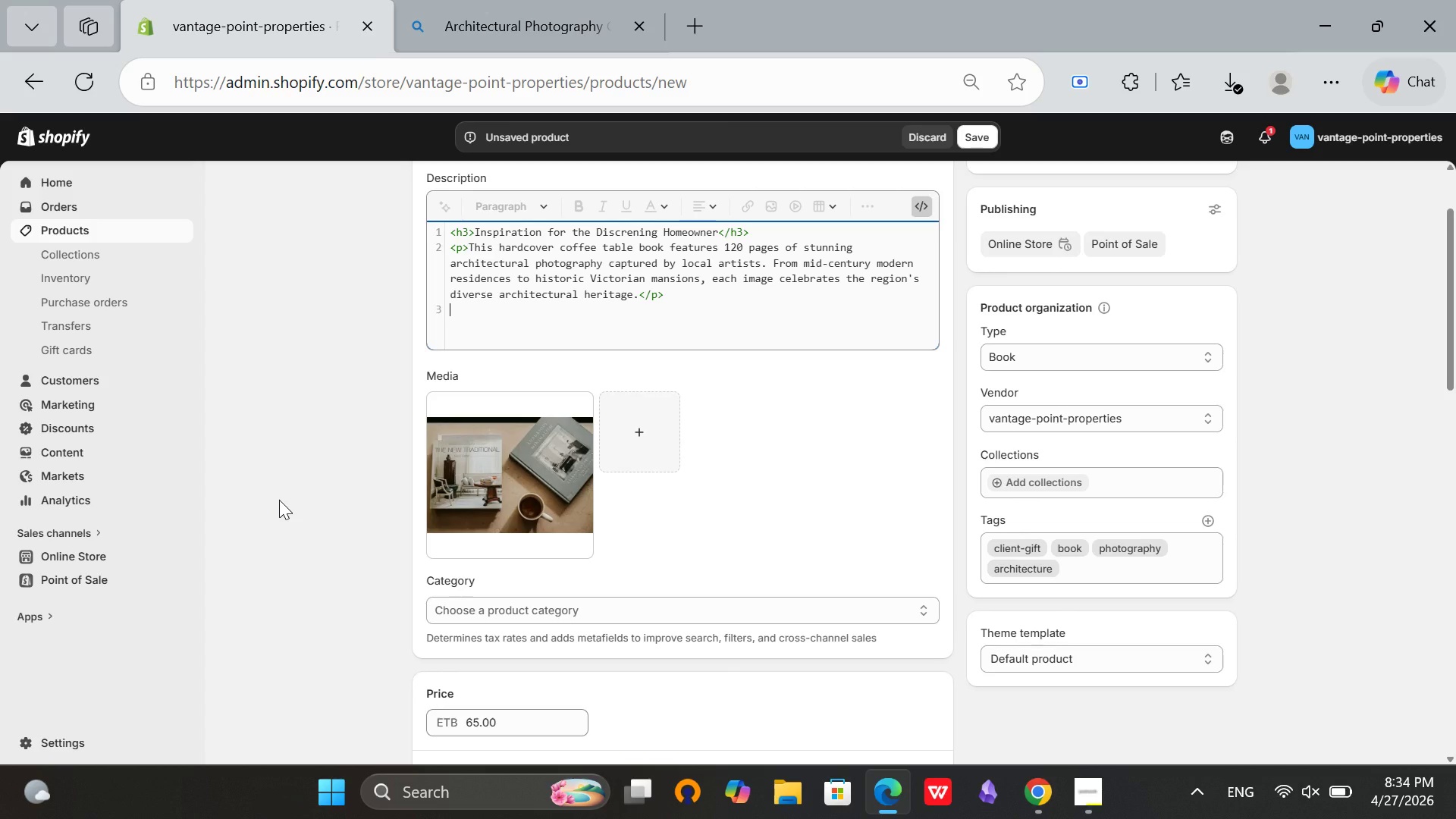 
type(<p>Printed on heavy mette paper with fi)
key(Backspace)
type(ull-)
 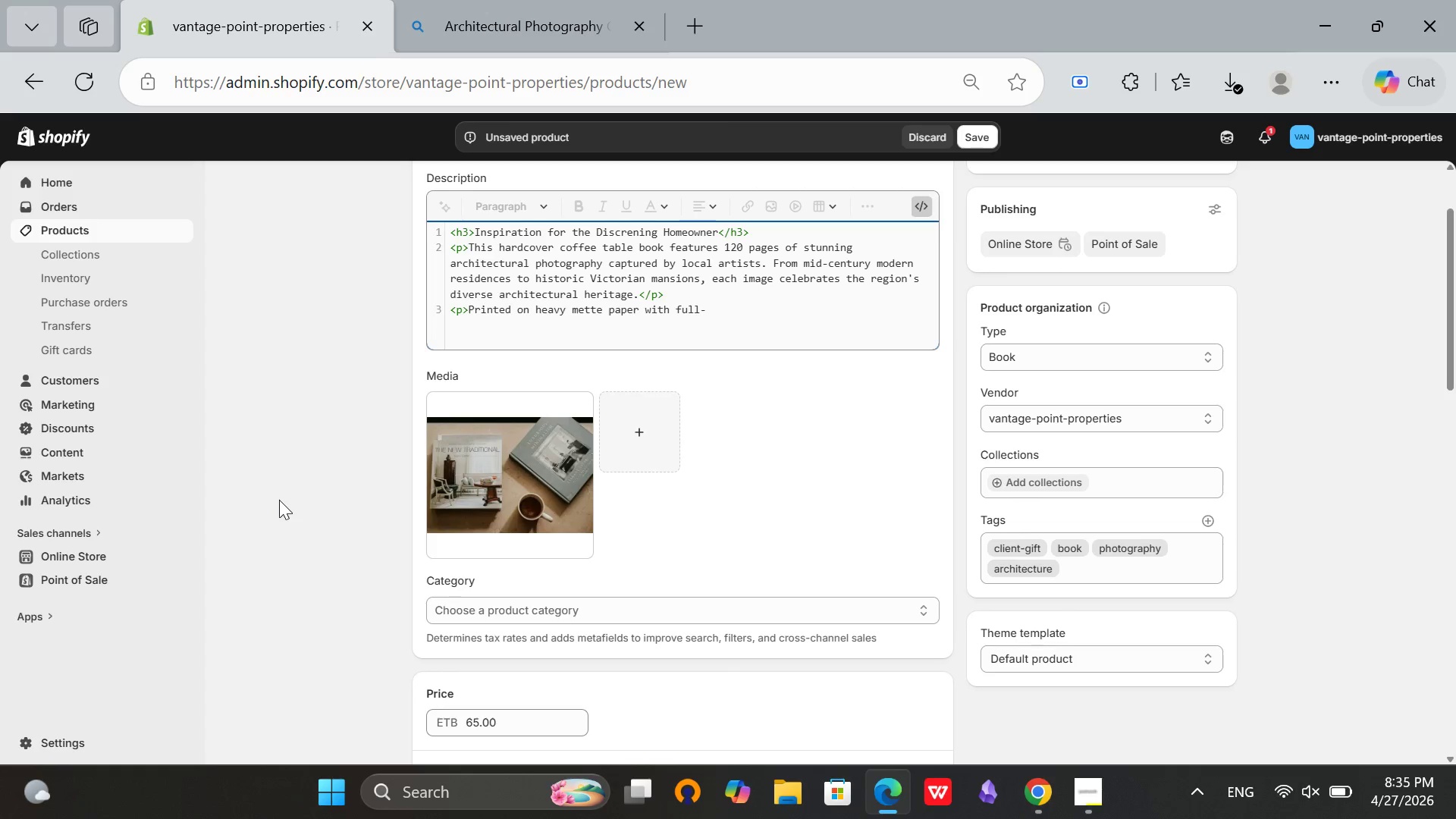 
type(blled)
key(Backspace)
key(Backspace)
key(Backspace)
type(eed images and gold foil title on linen v)
key(Backspace)
type(cover. Includes a personalie)
key(Backspace)
type(zed )
 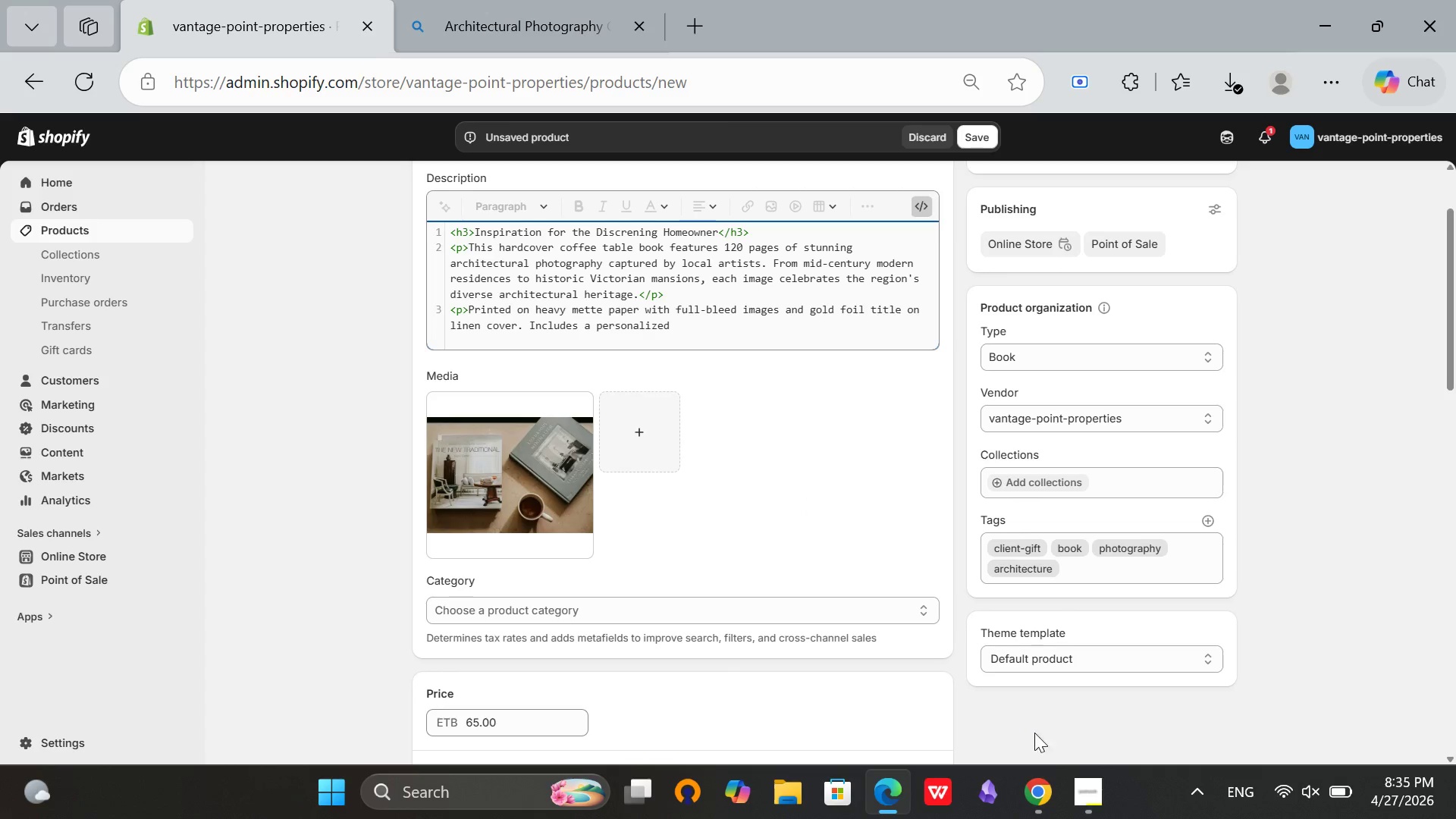 
left_click([1087, 808])